 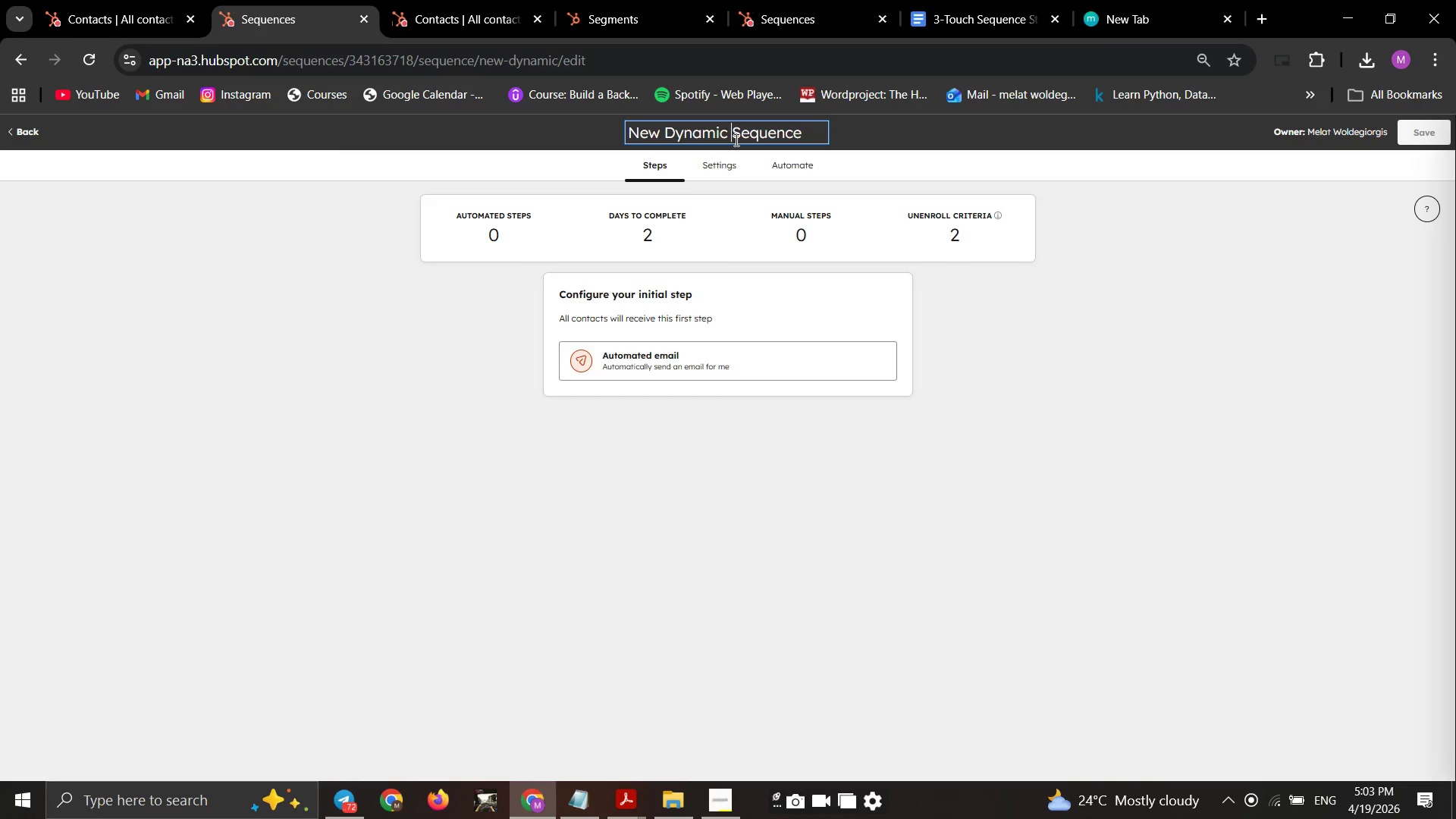 
key(Control+A)
 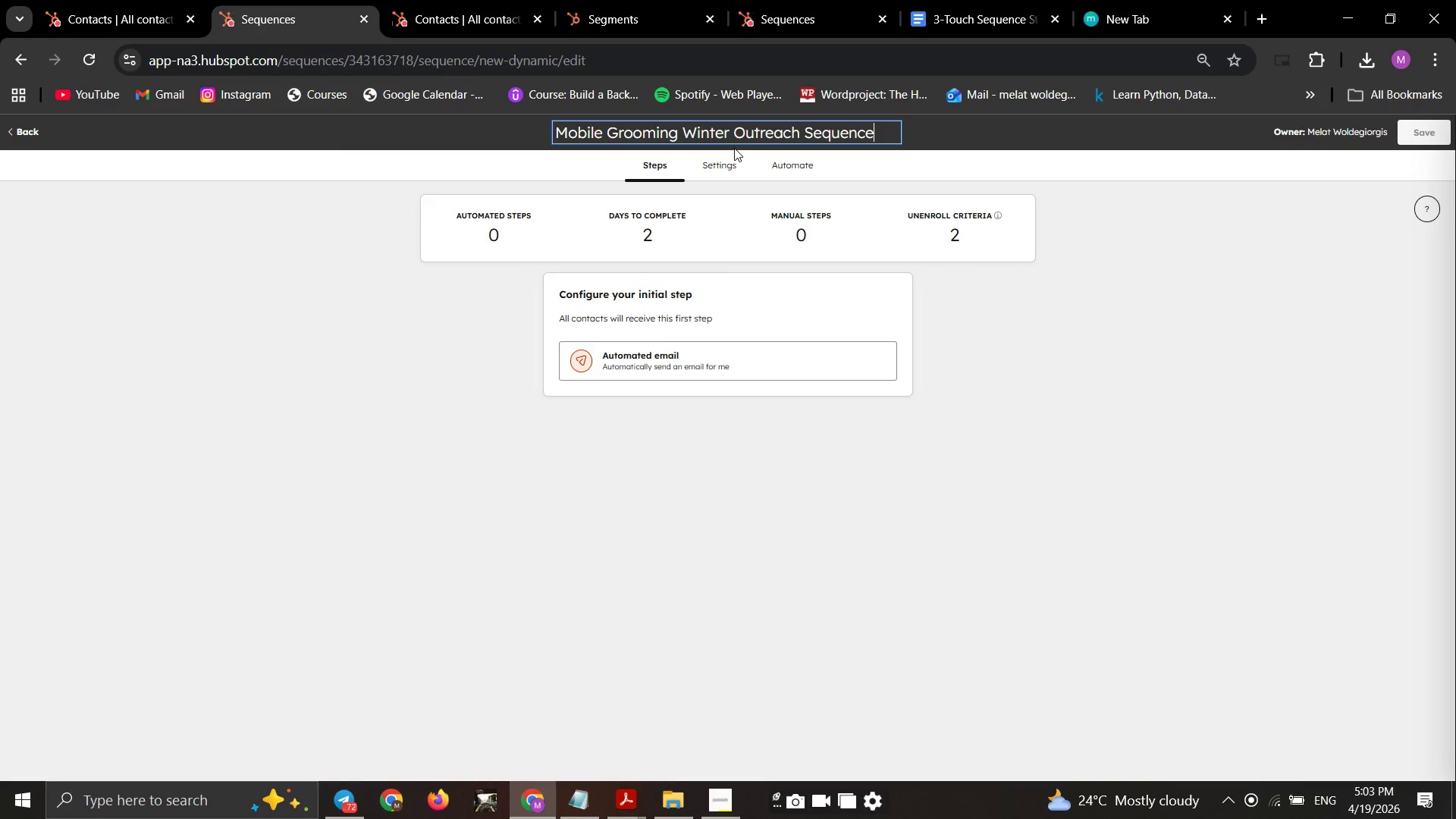 
key(Control+V)
 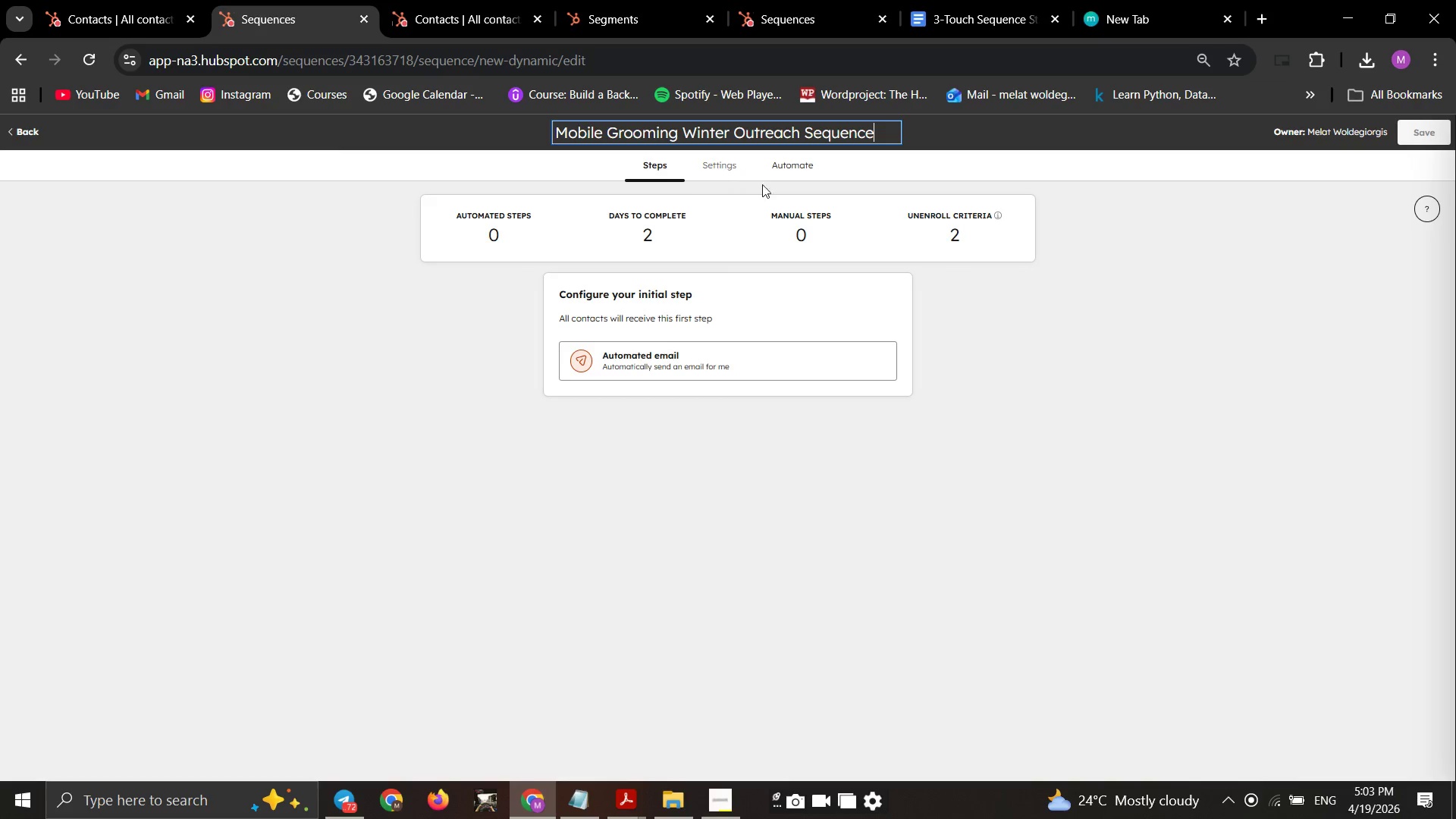 
left_click([785, 188])
 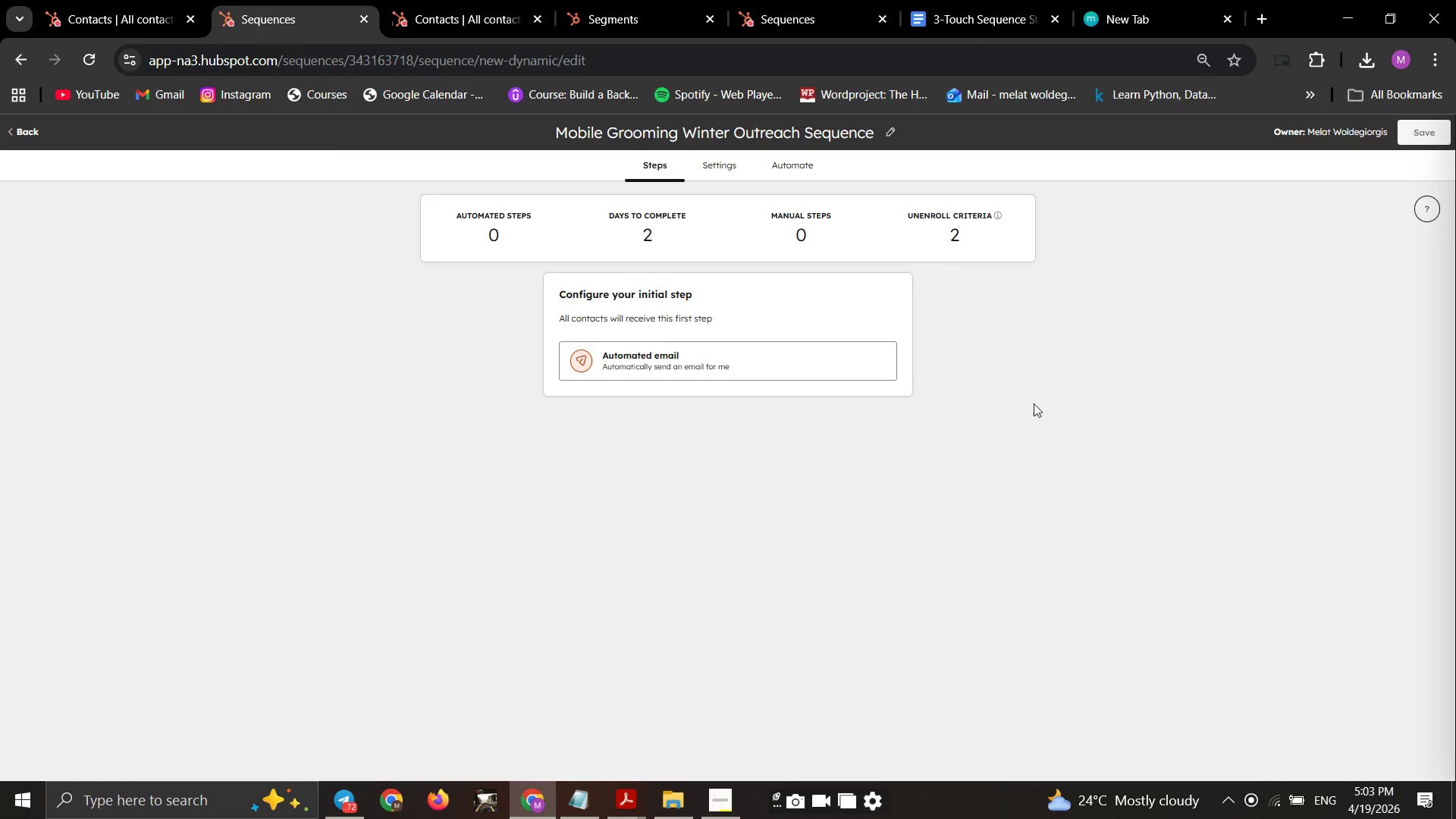 
left_click_drag(start_coordinate=[1035, 419], to_coordinate=[1035, 425])
 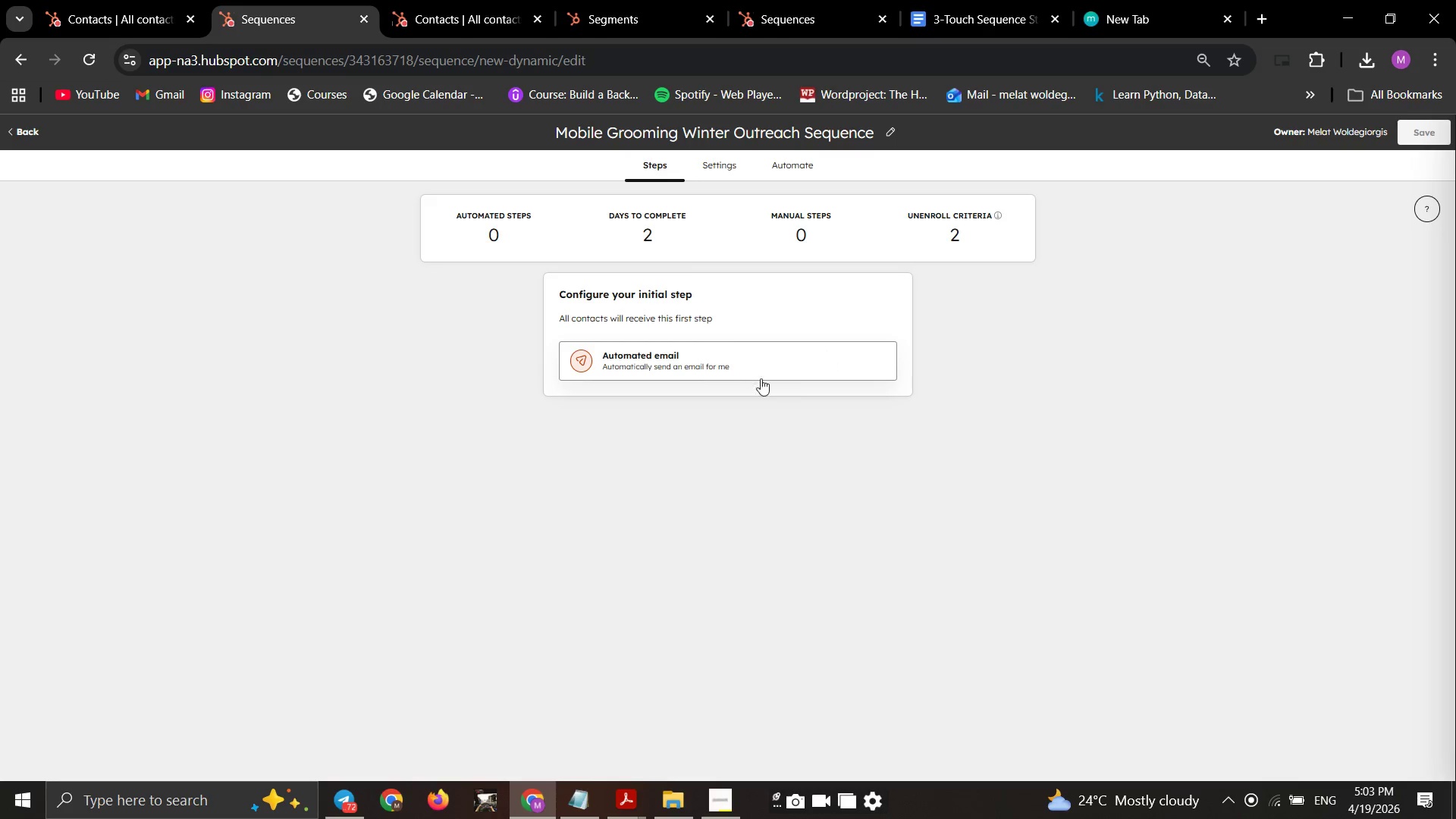 
left_click([729, 373])
 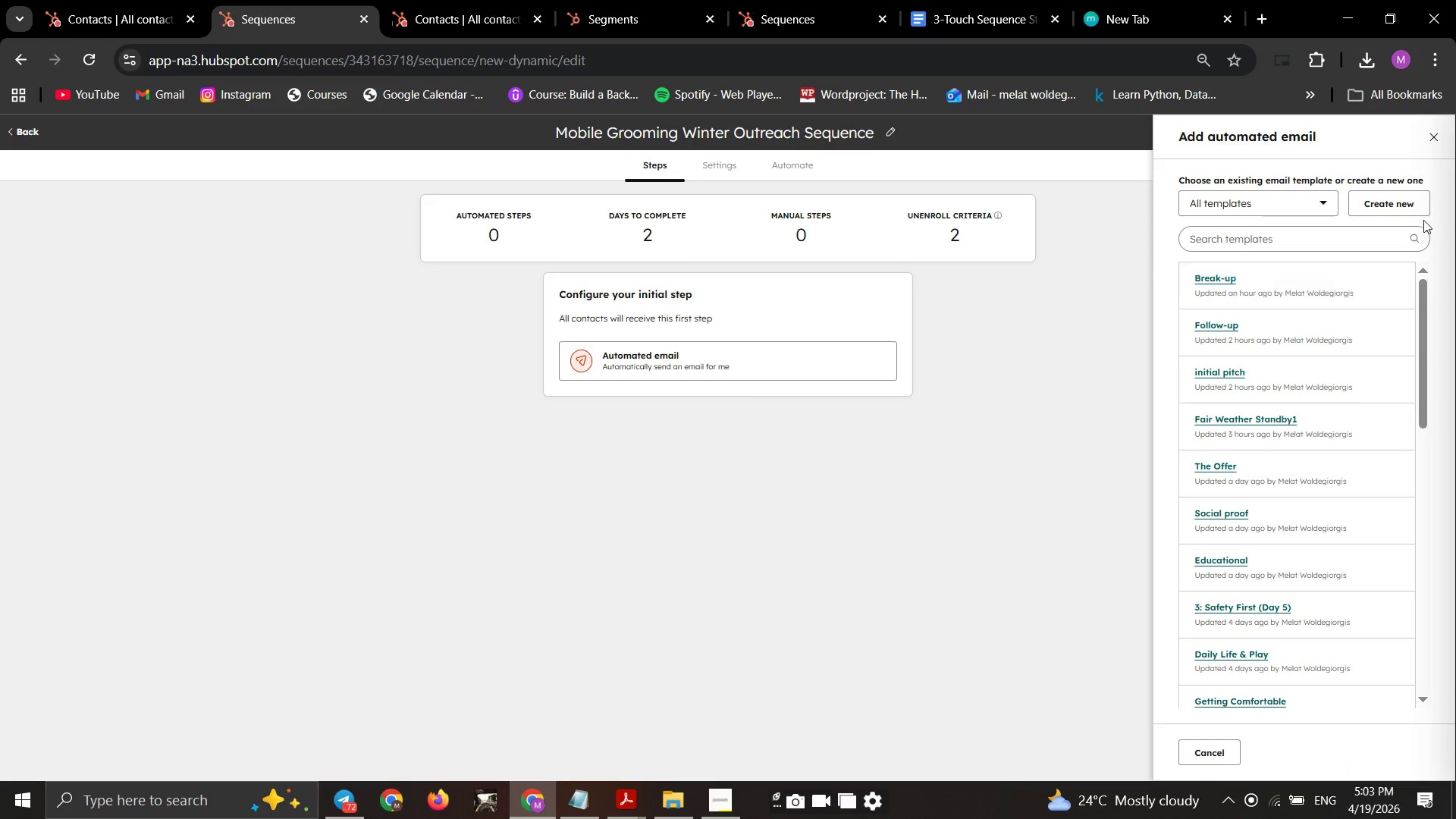 
left_click([1410, 215])
 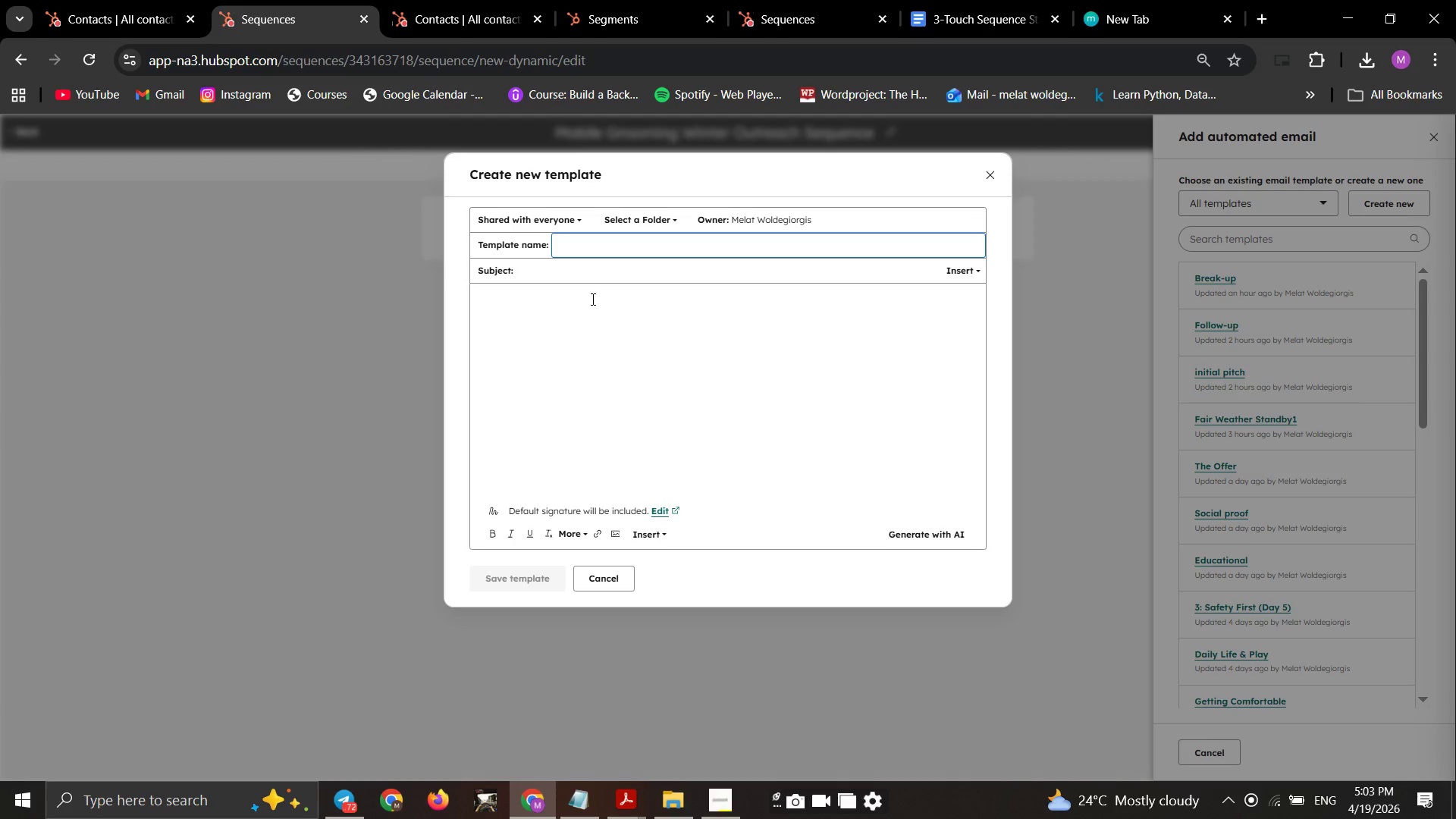 
wait(25.2)
 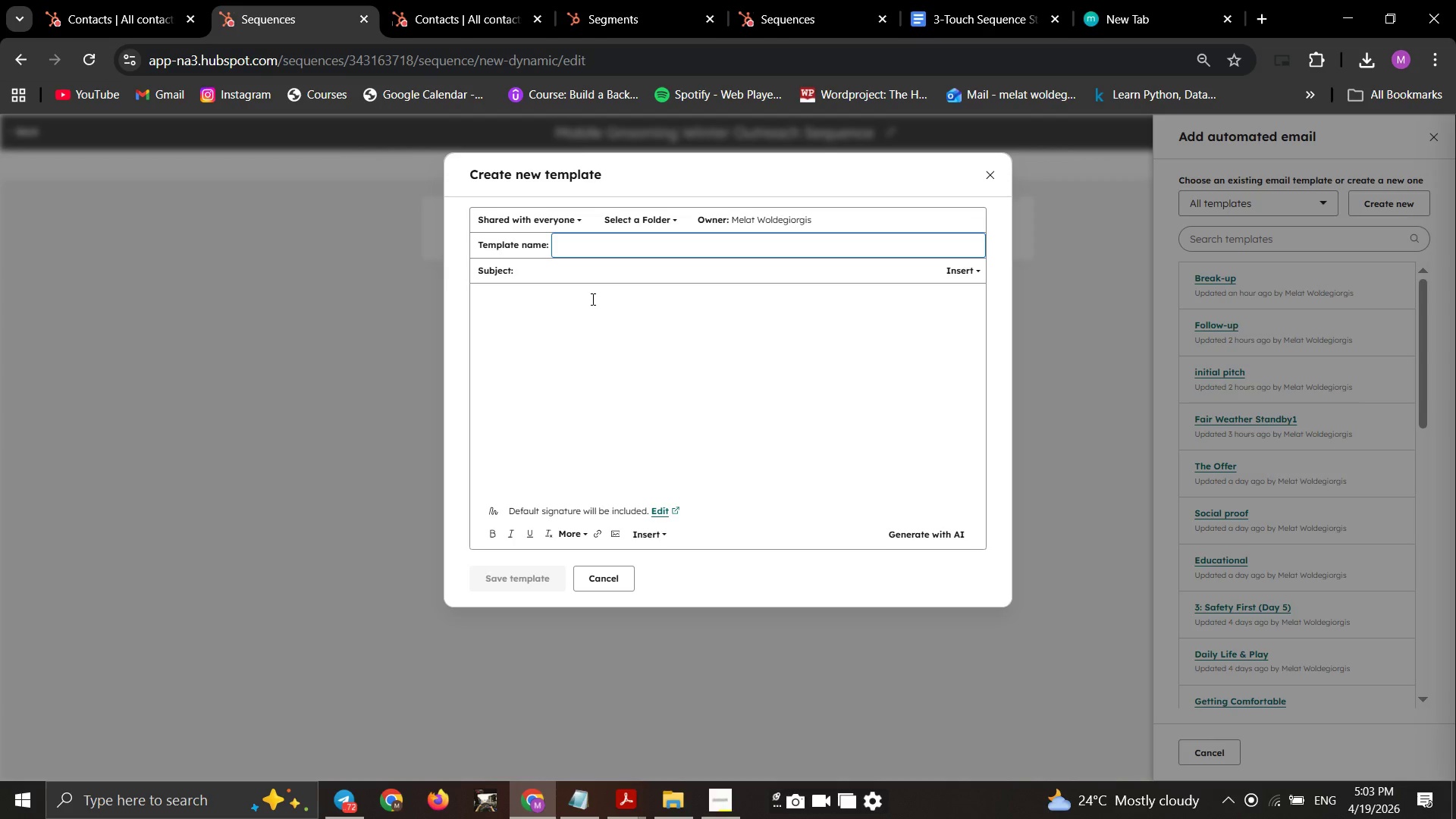 
type(Intial Outreach)
 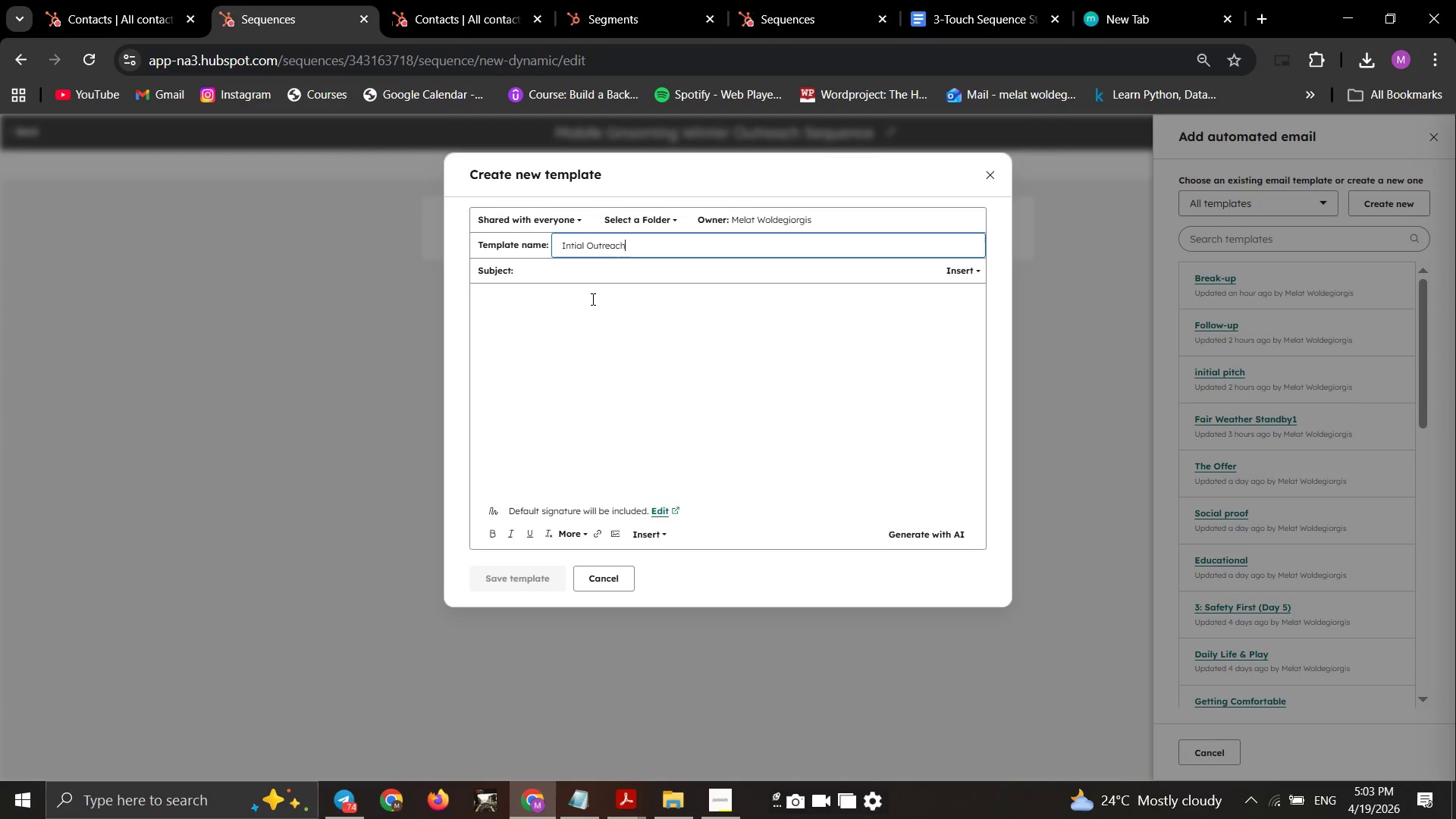 
wait(7.47)
 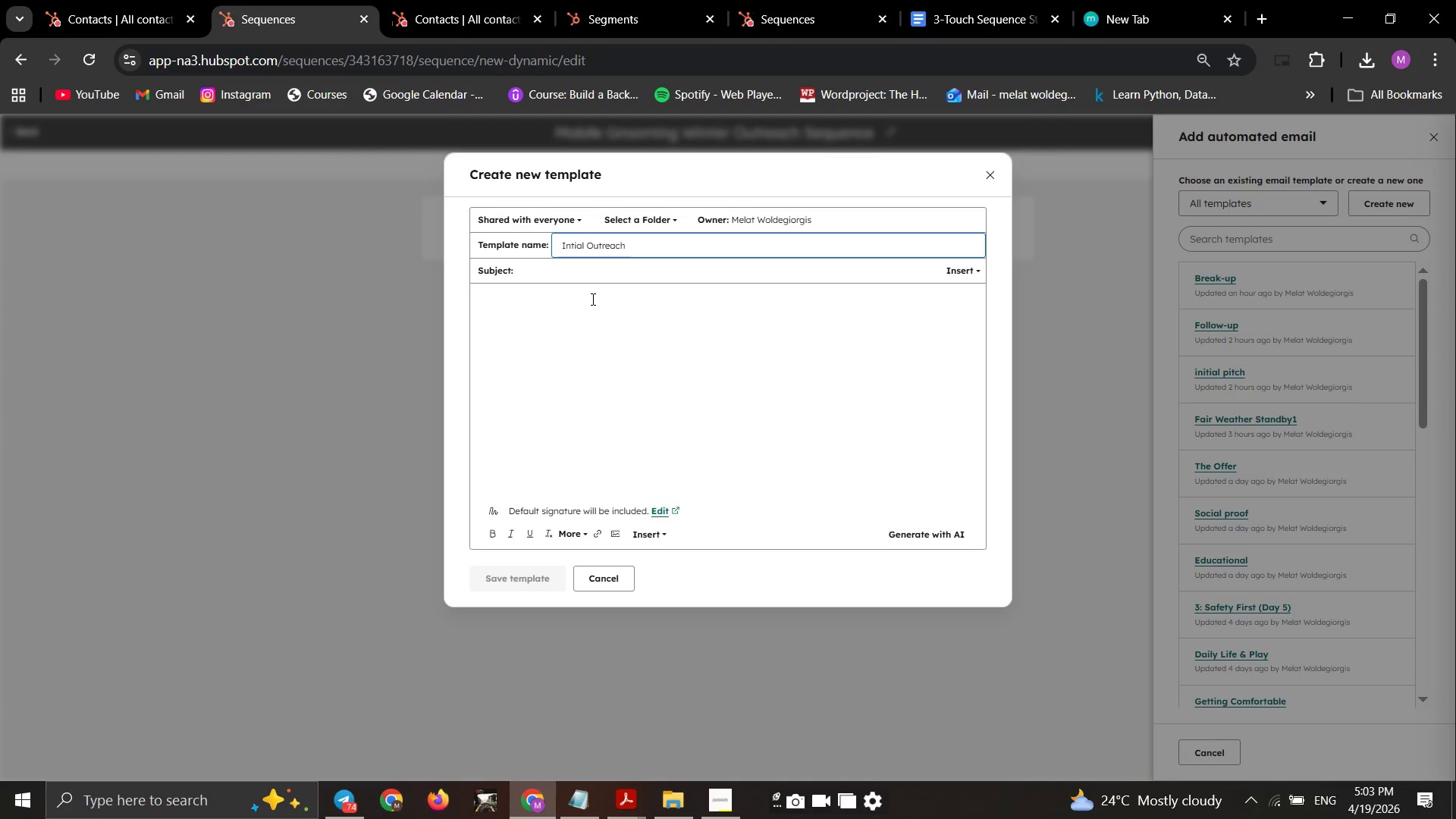 
left_click([601, 277])
 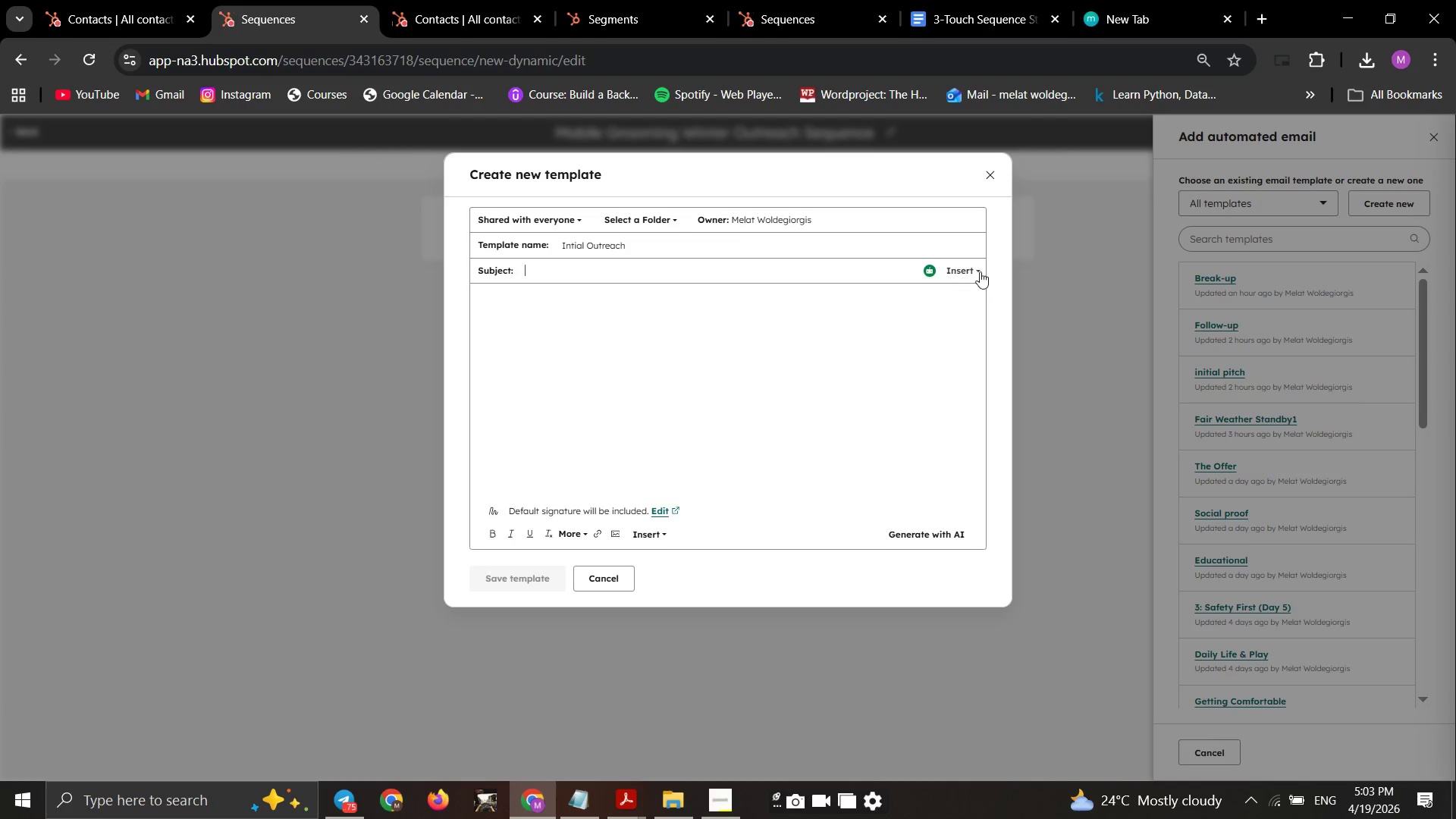 
wait(6.0)
 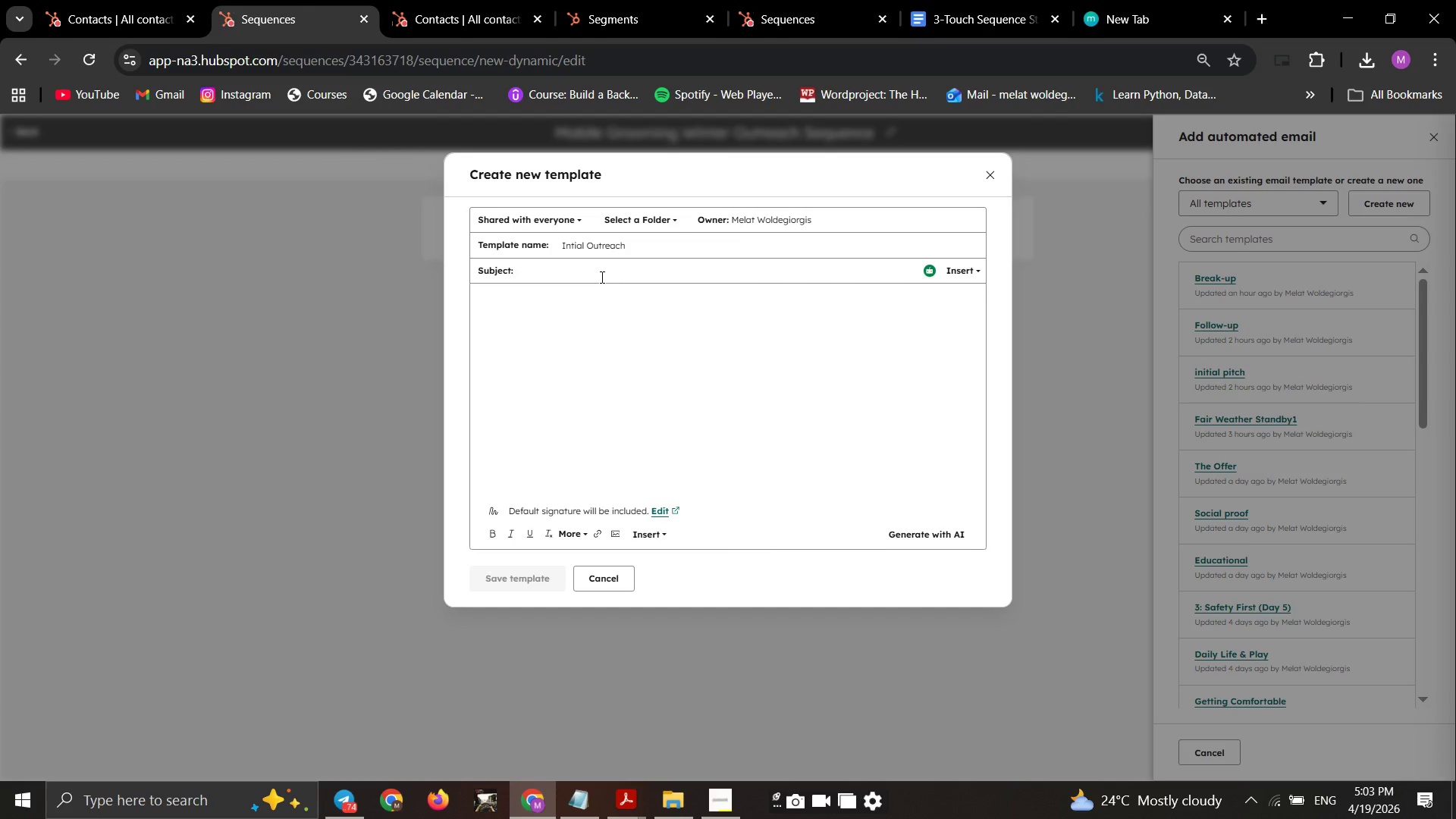 
left_click([989, 316])
 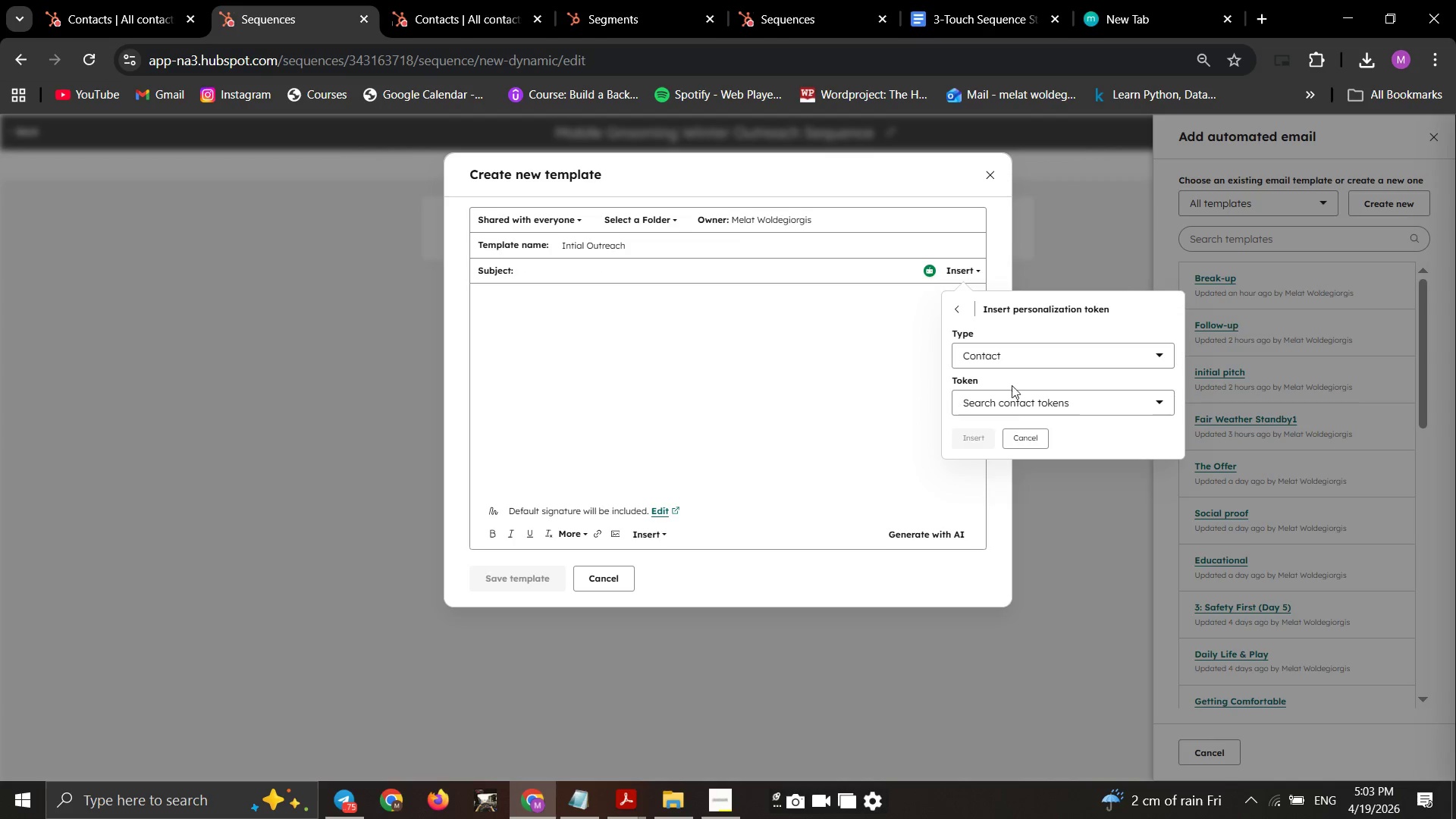 
mouse_move([1014, 419])
 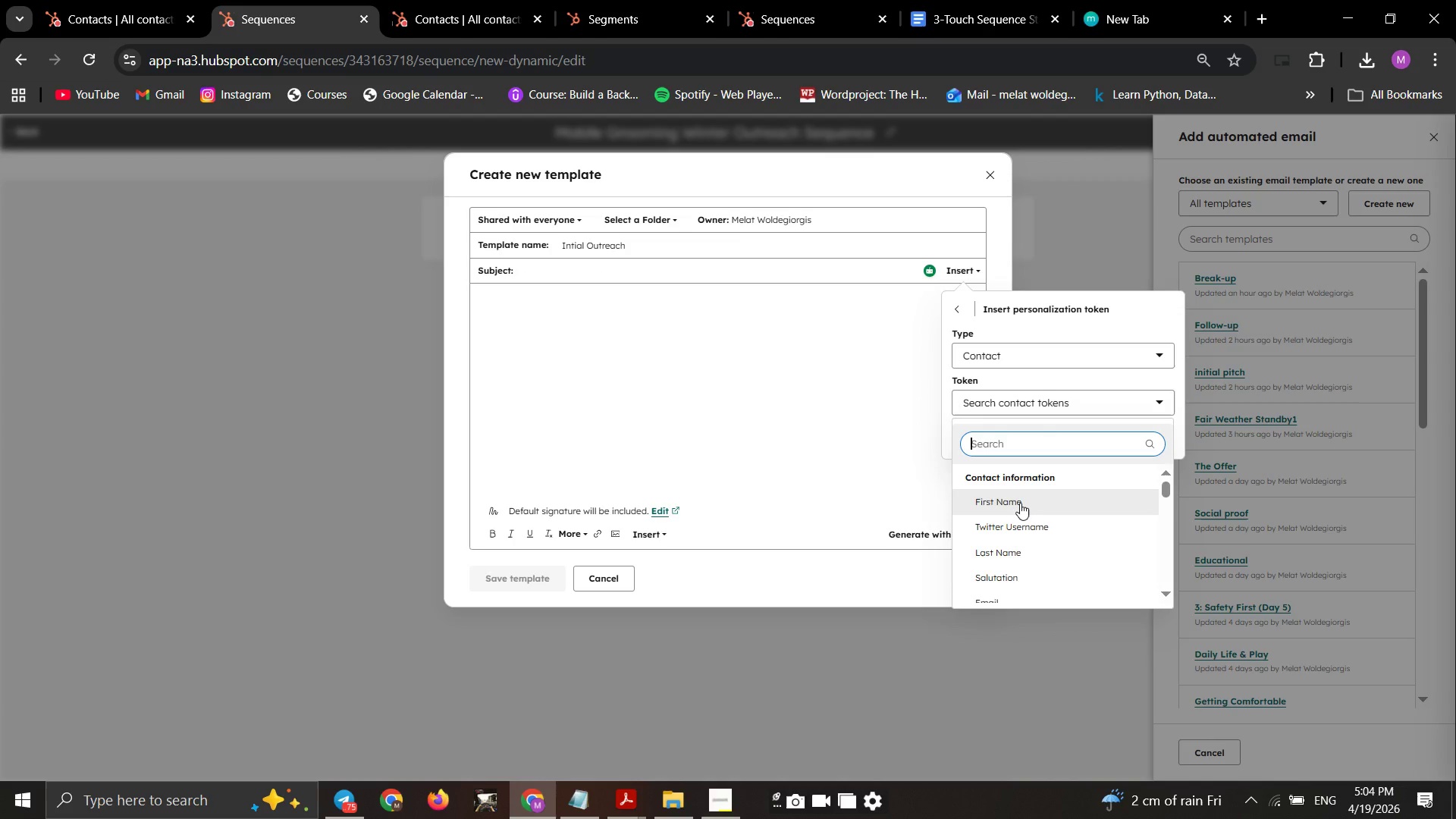 
left_click_drag(start_coordinate=[1020, 499], to_coordinate=[1020, 503])
 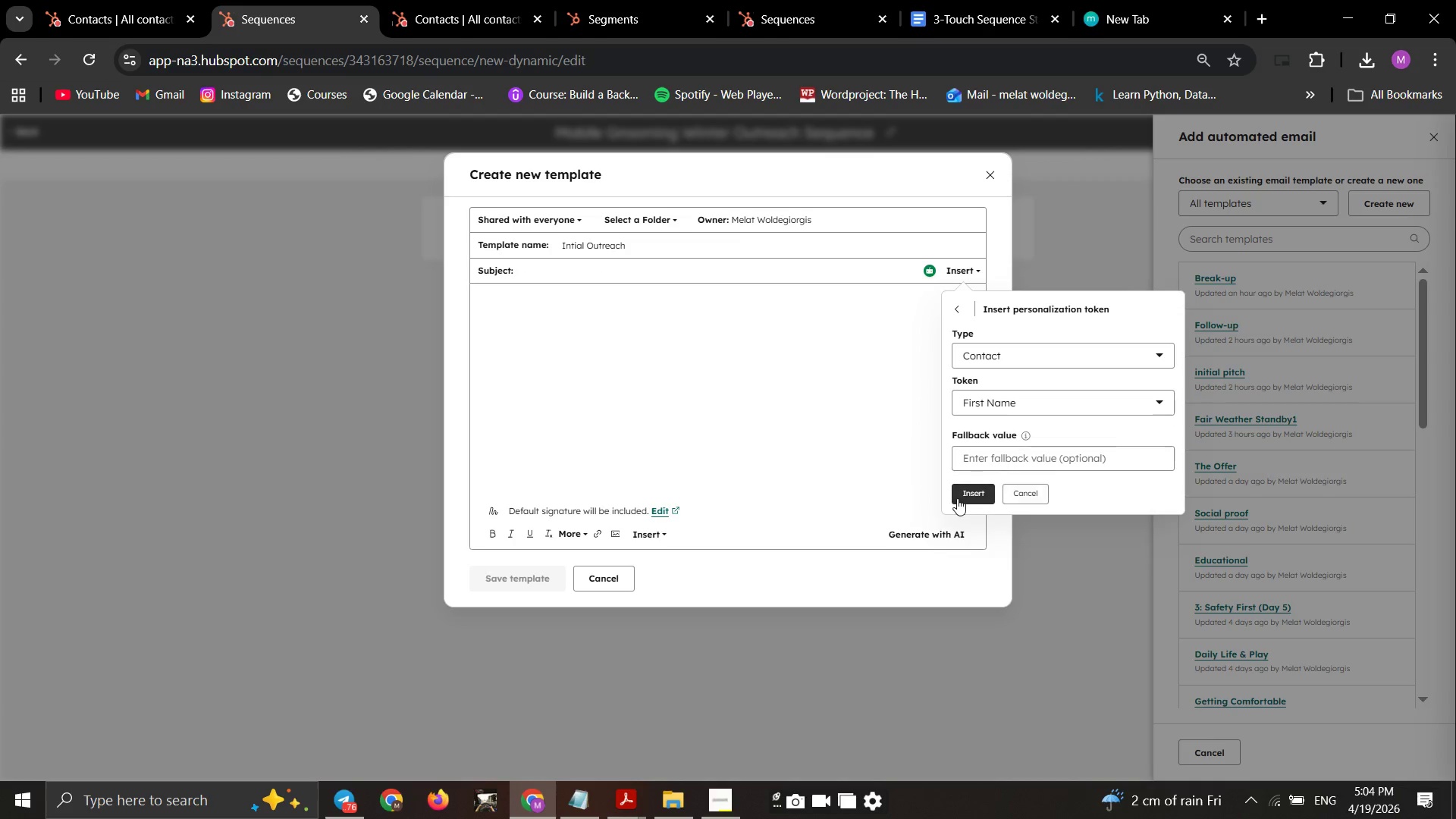 
left_click([957, 498])
 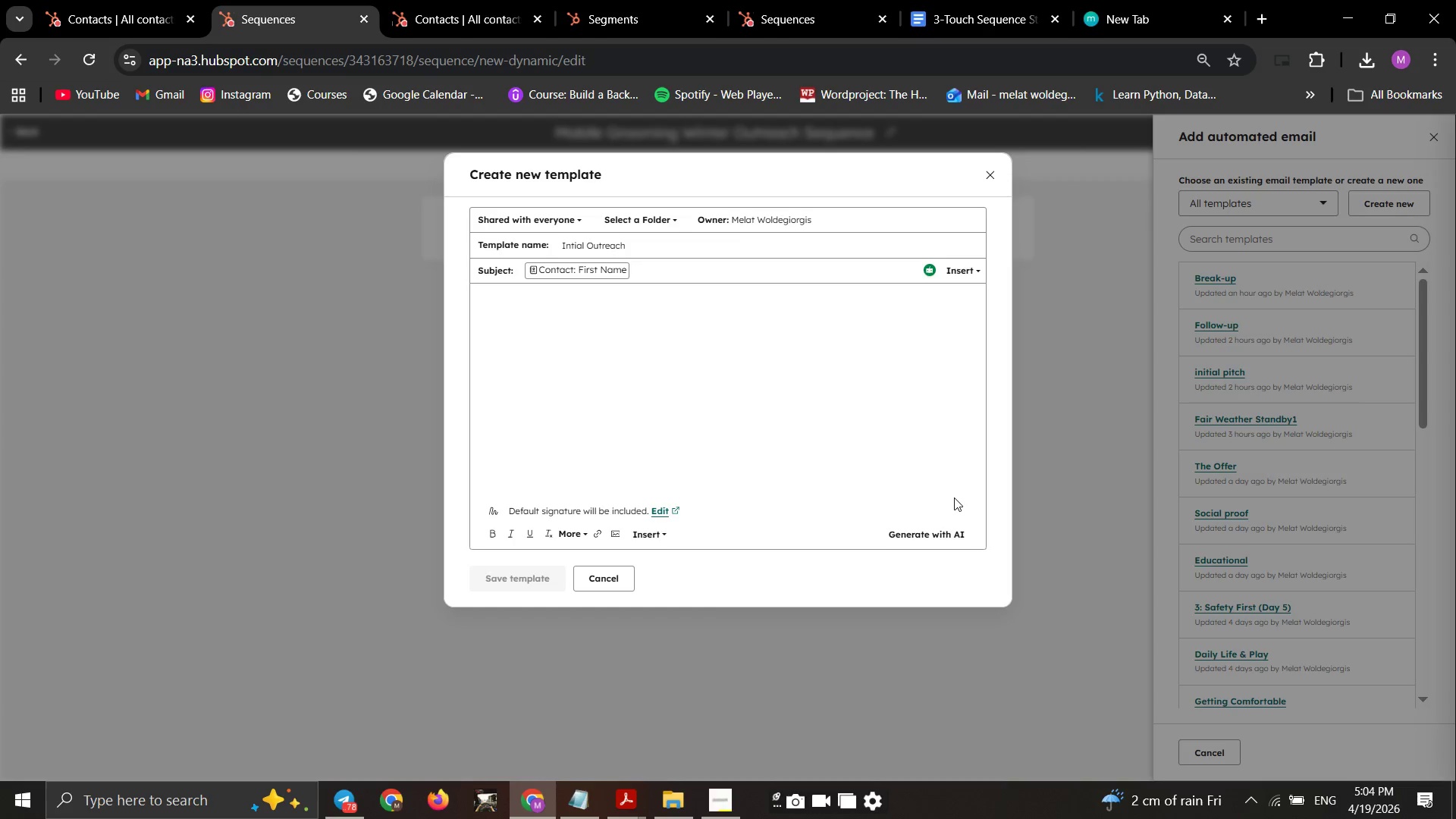 
wait(36.33)
 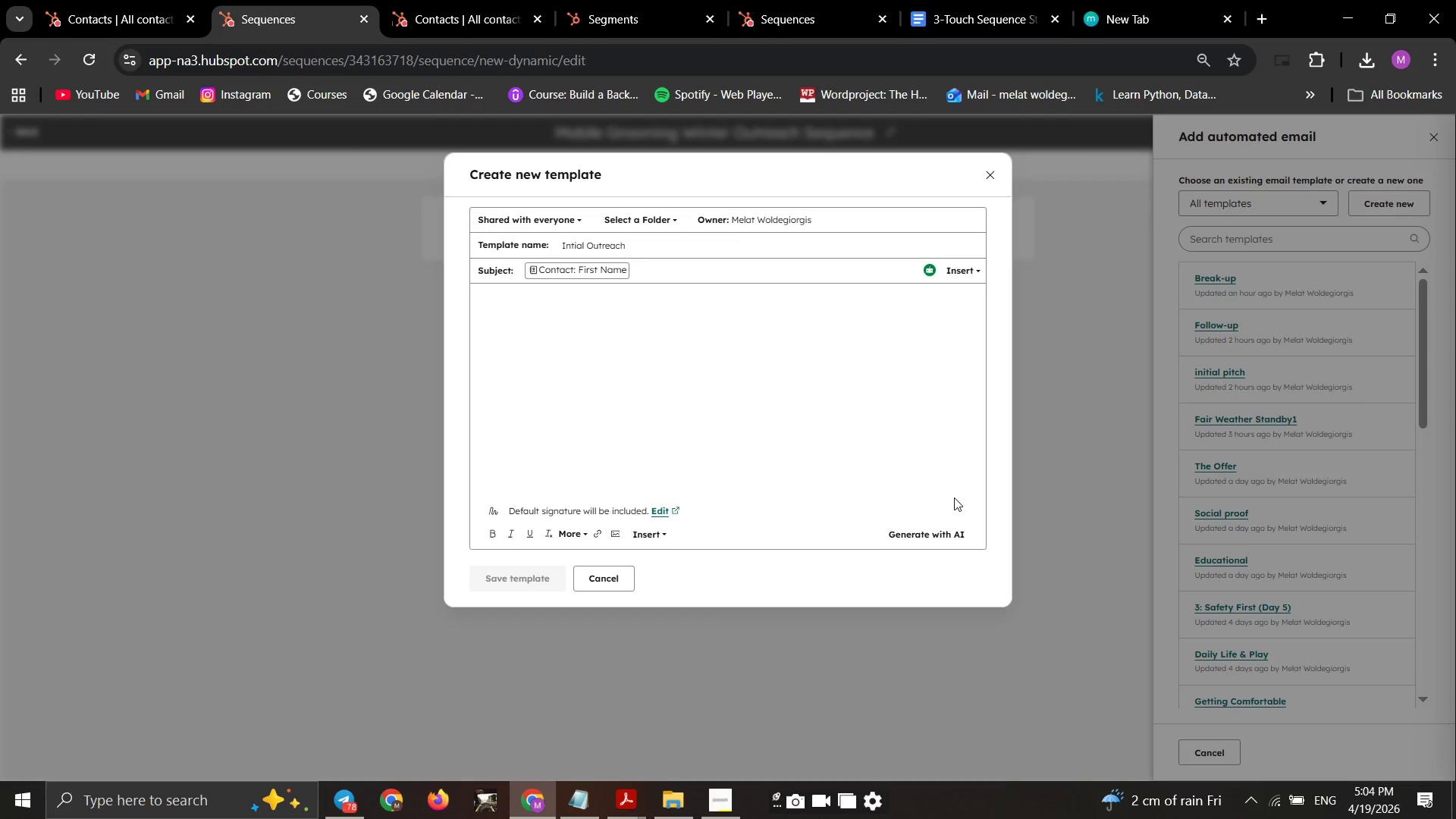 
type(, give your dog a Holiday Refresh this winter)
 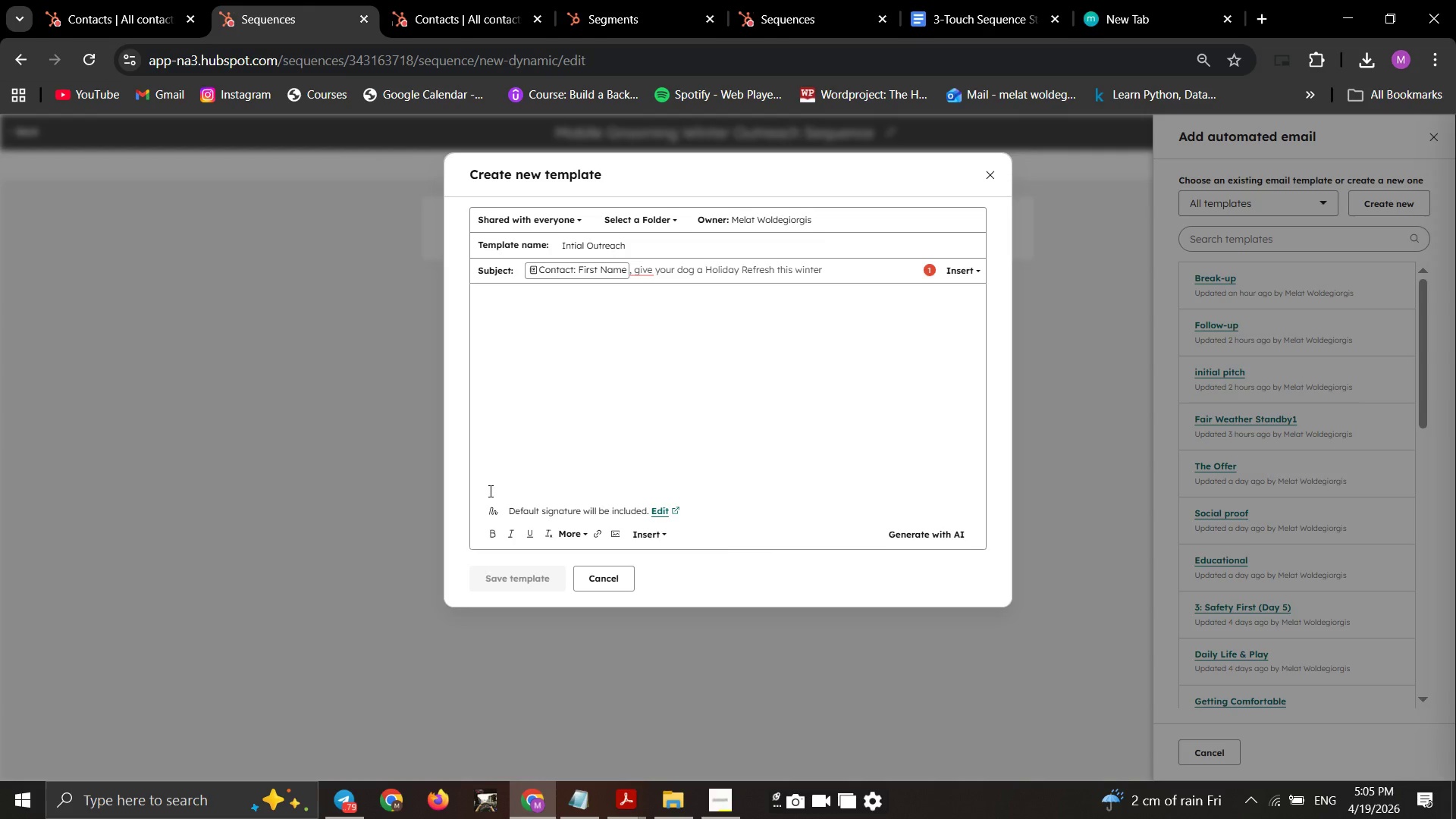 
wait(12.91)
 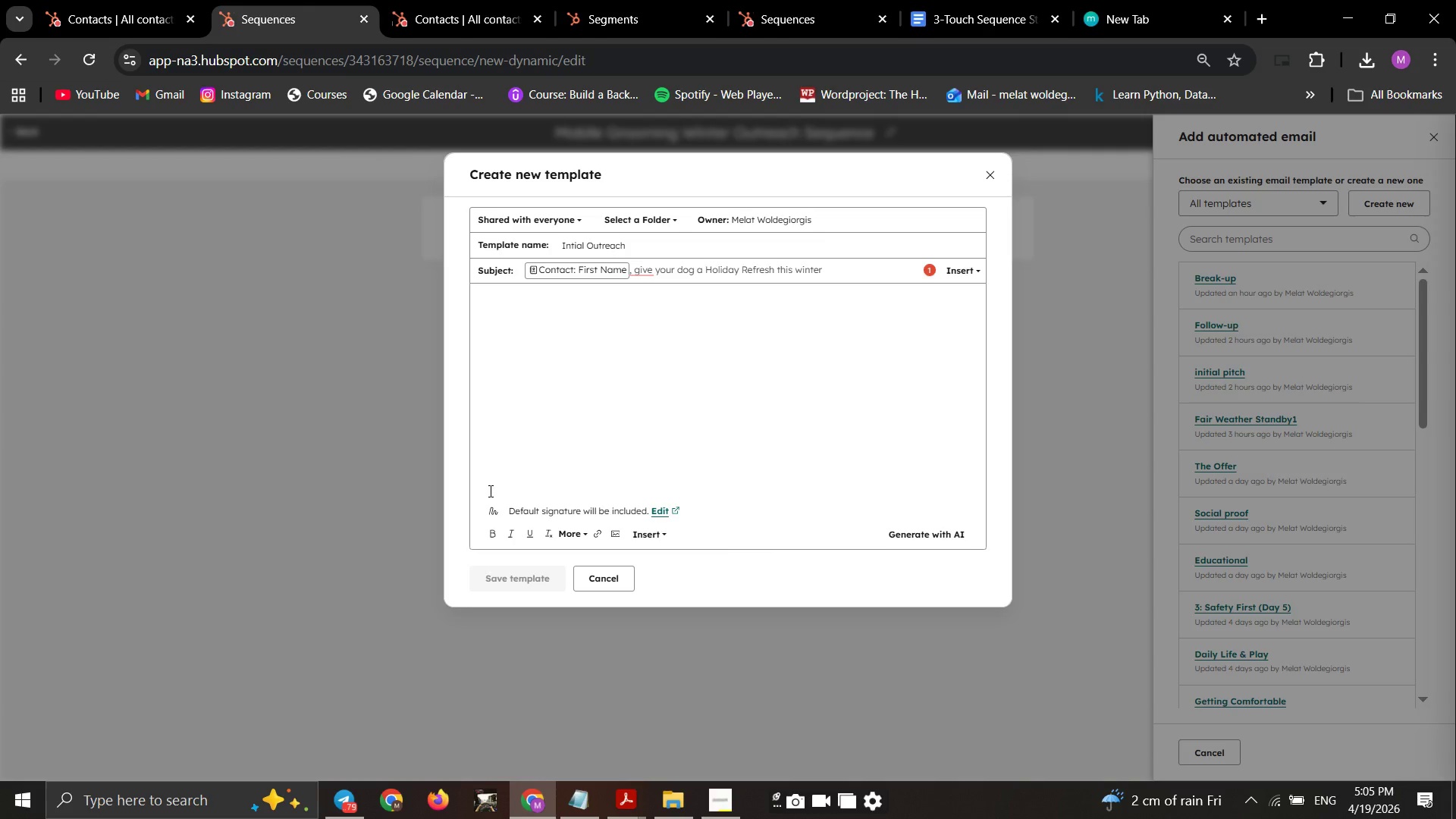 
left_click([642, 298])
 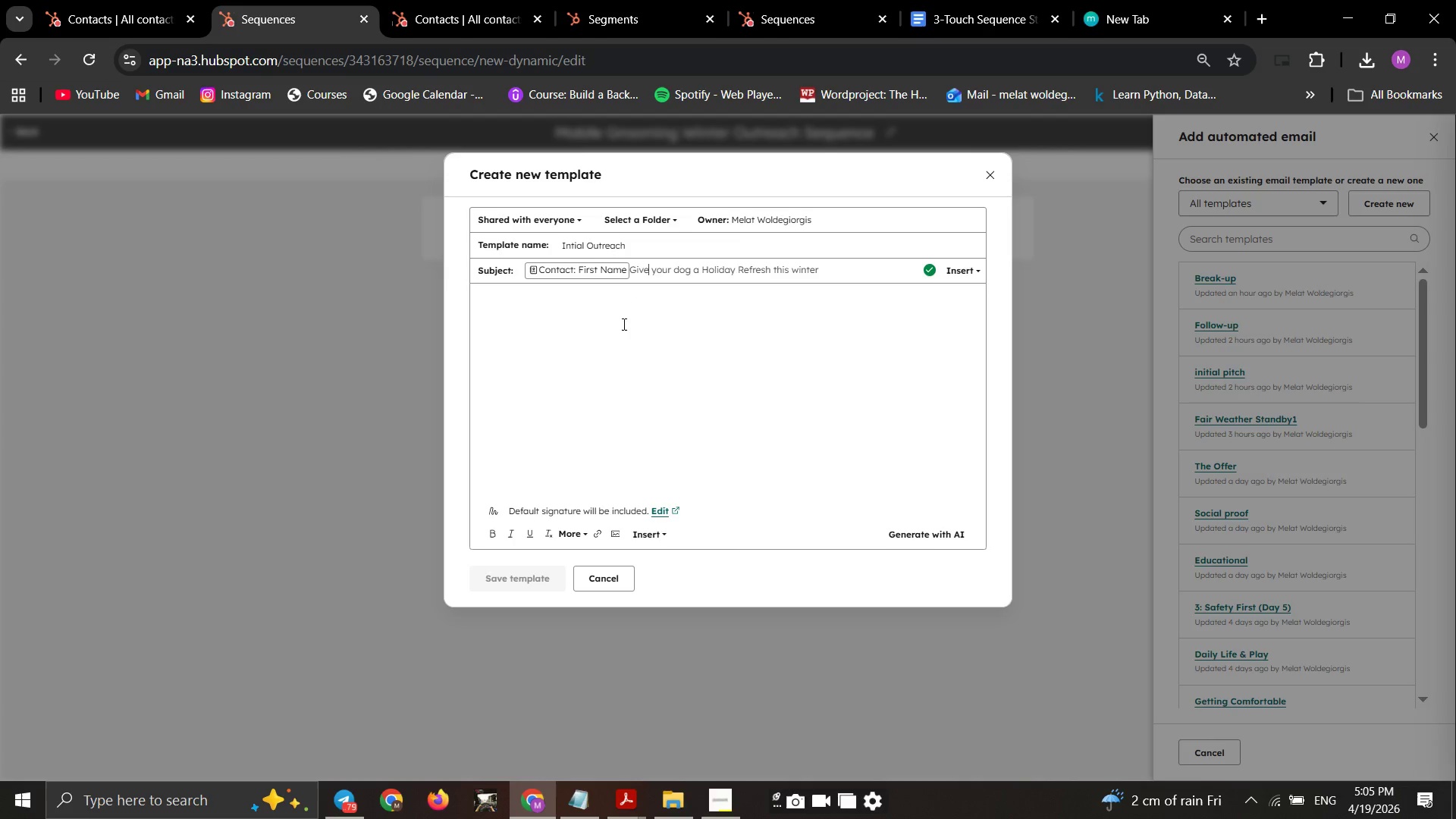 
key(Control+Z)
 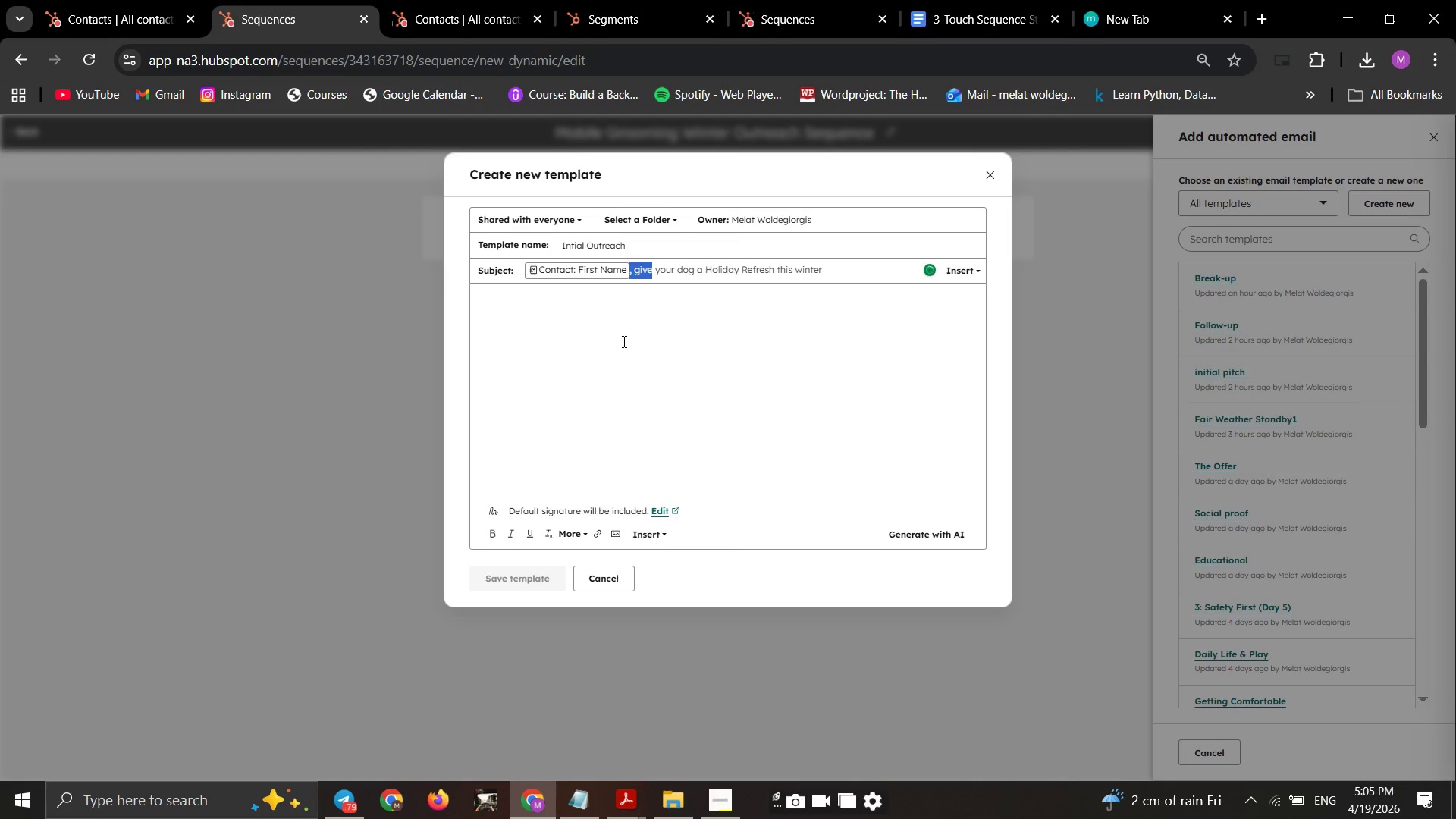 
left_click([623, 341])
 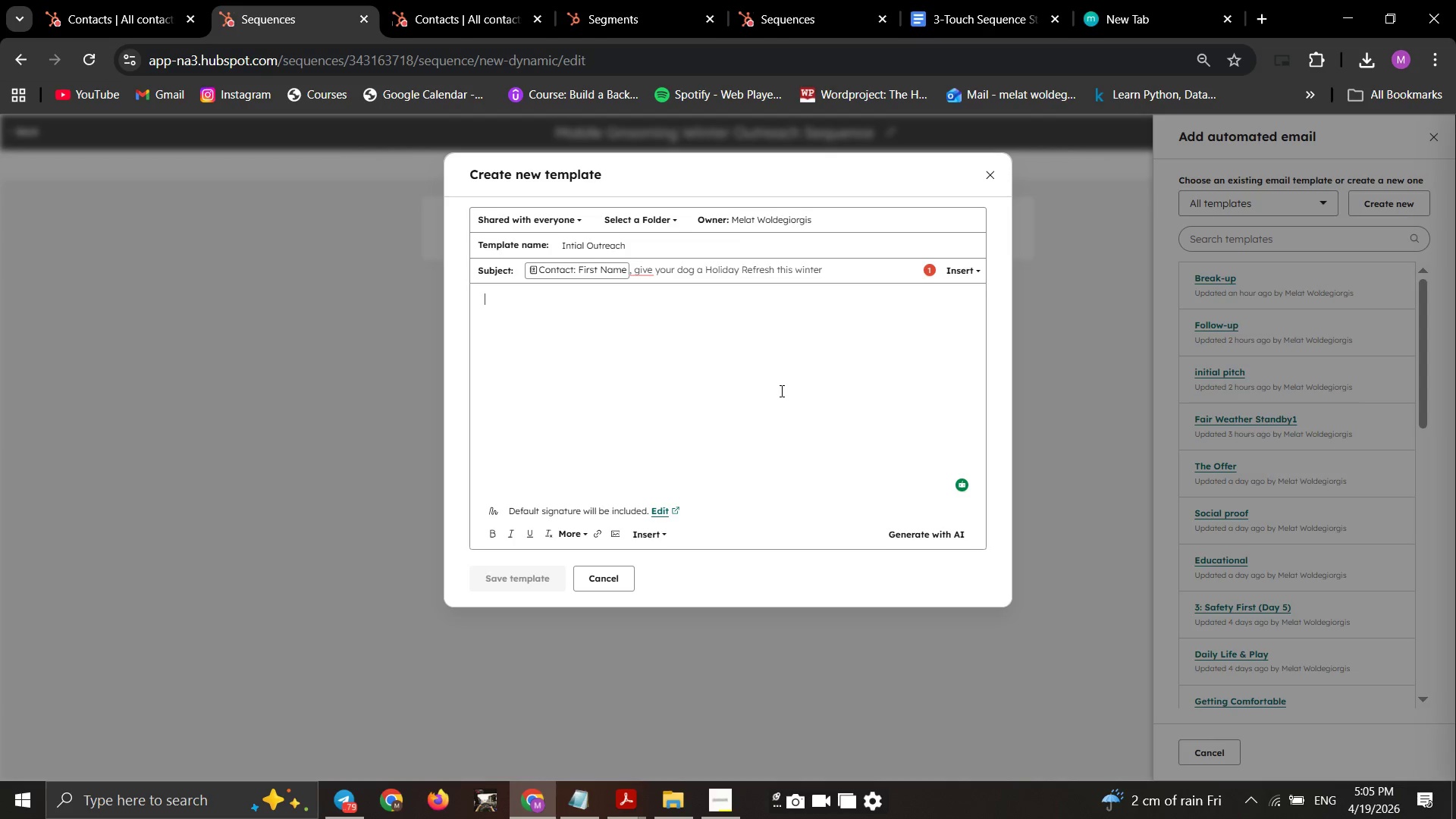 
left_click([733, 801])
 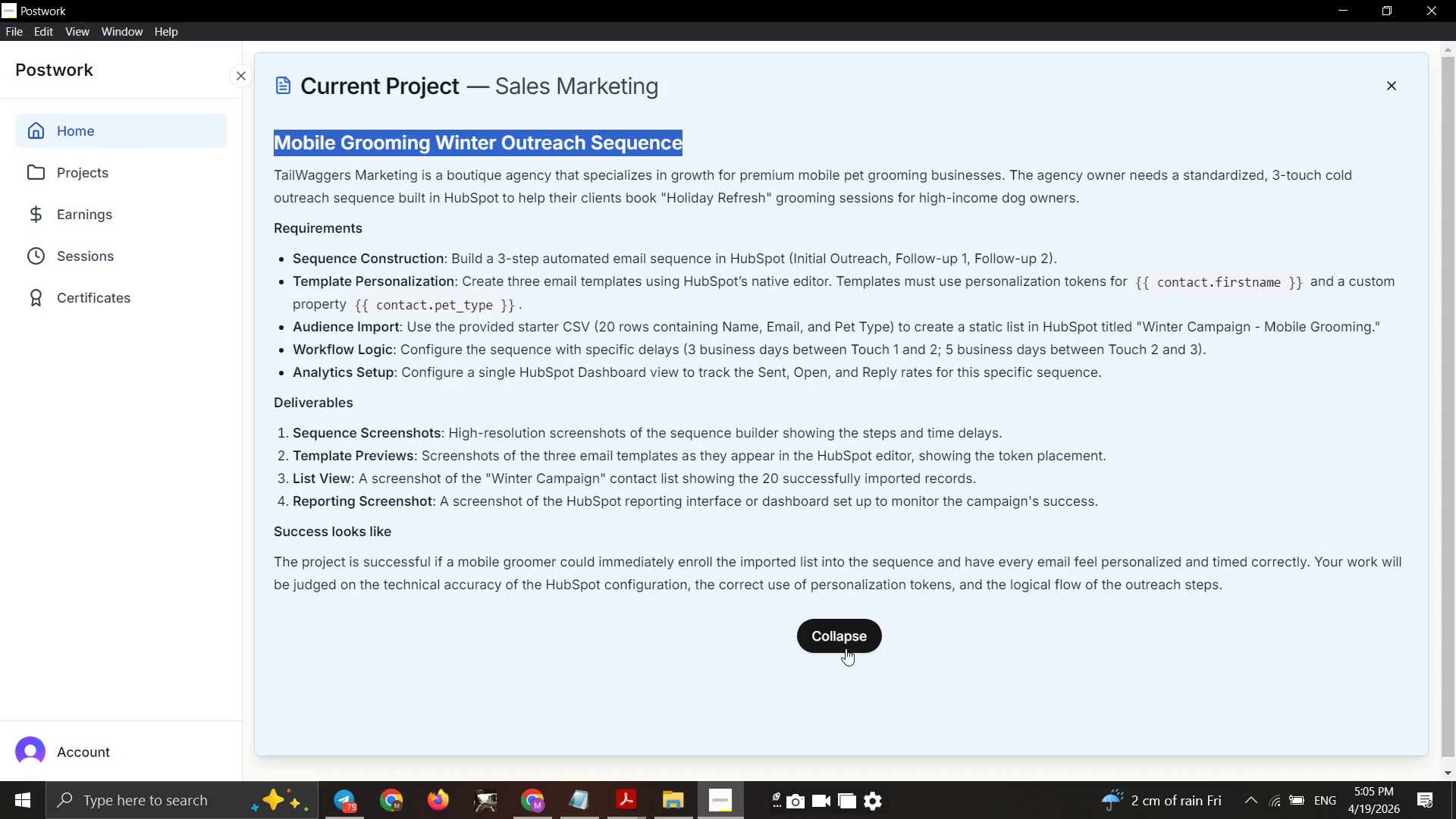 
left_click([846, 645])